 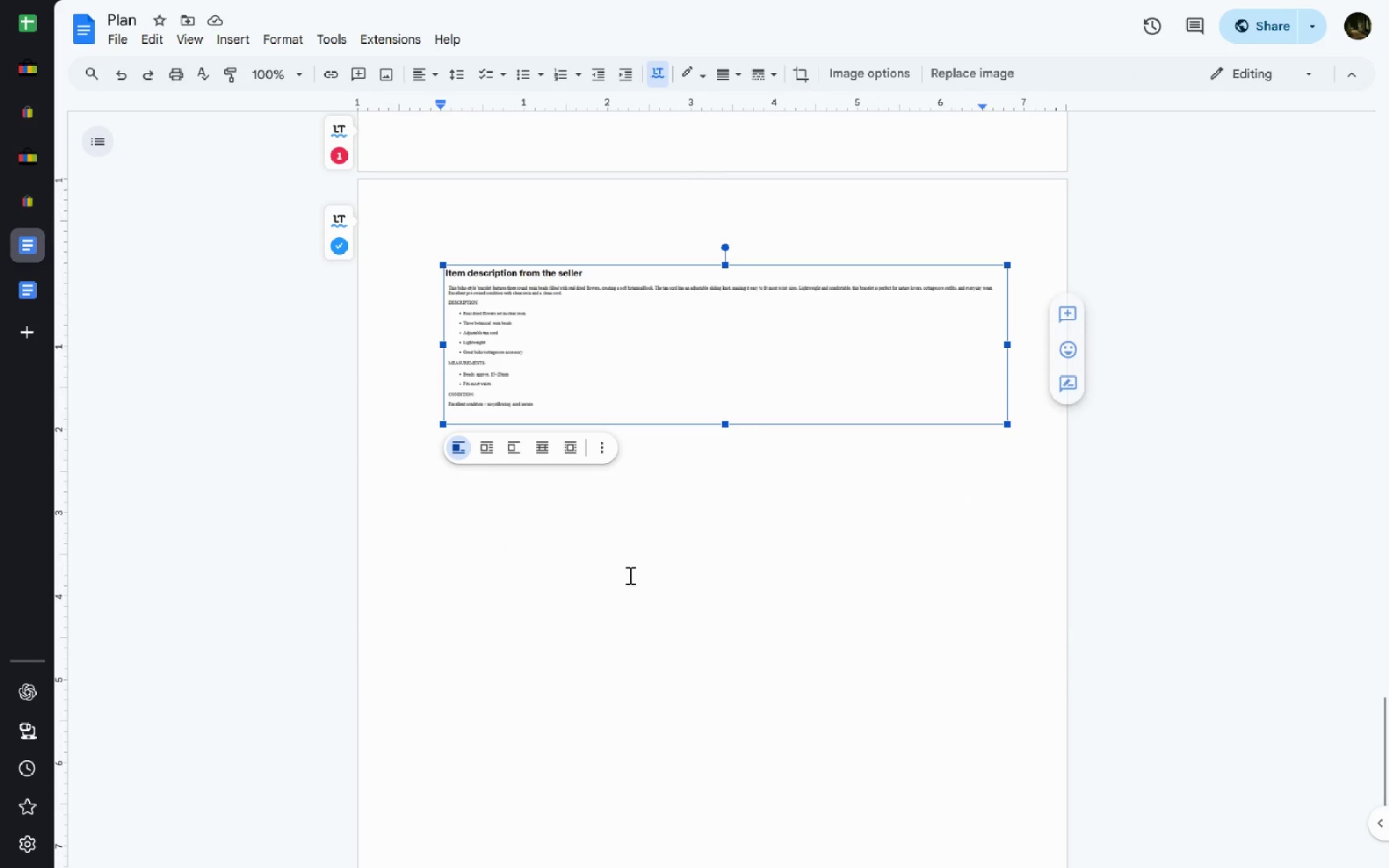 
key(Control+ControlLeft)
 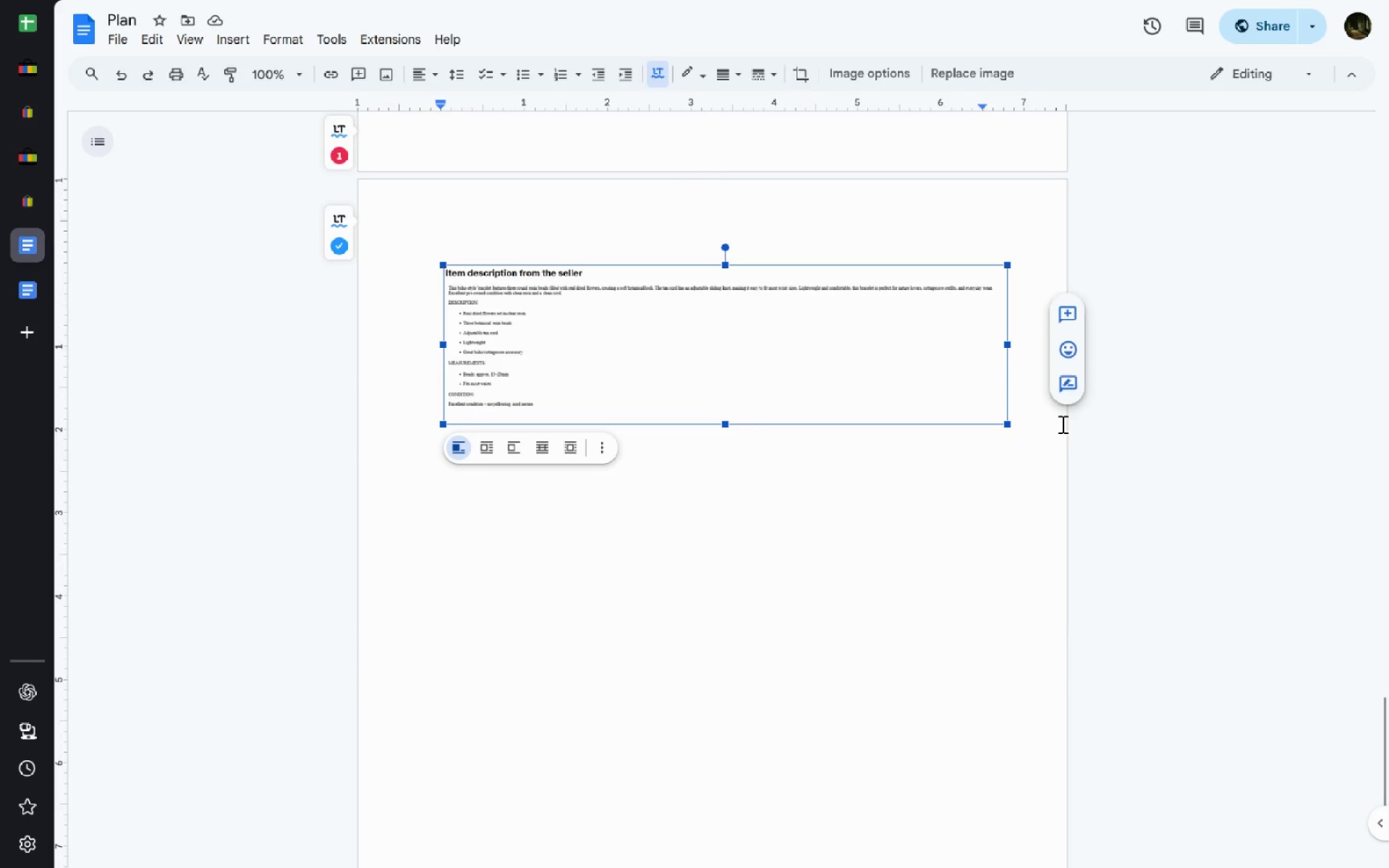 
left_click([1025, 433])
 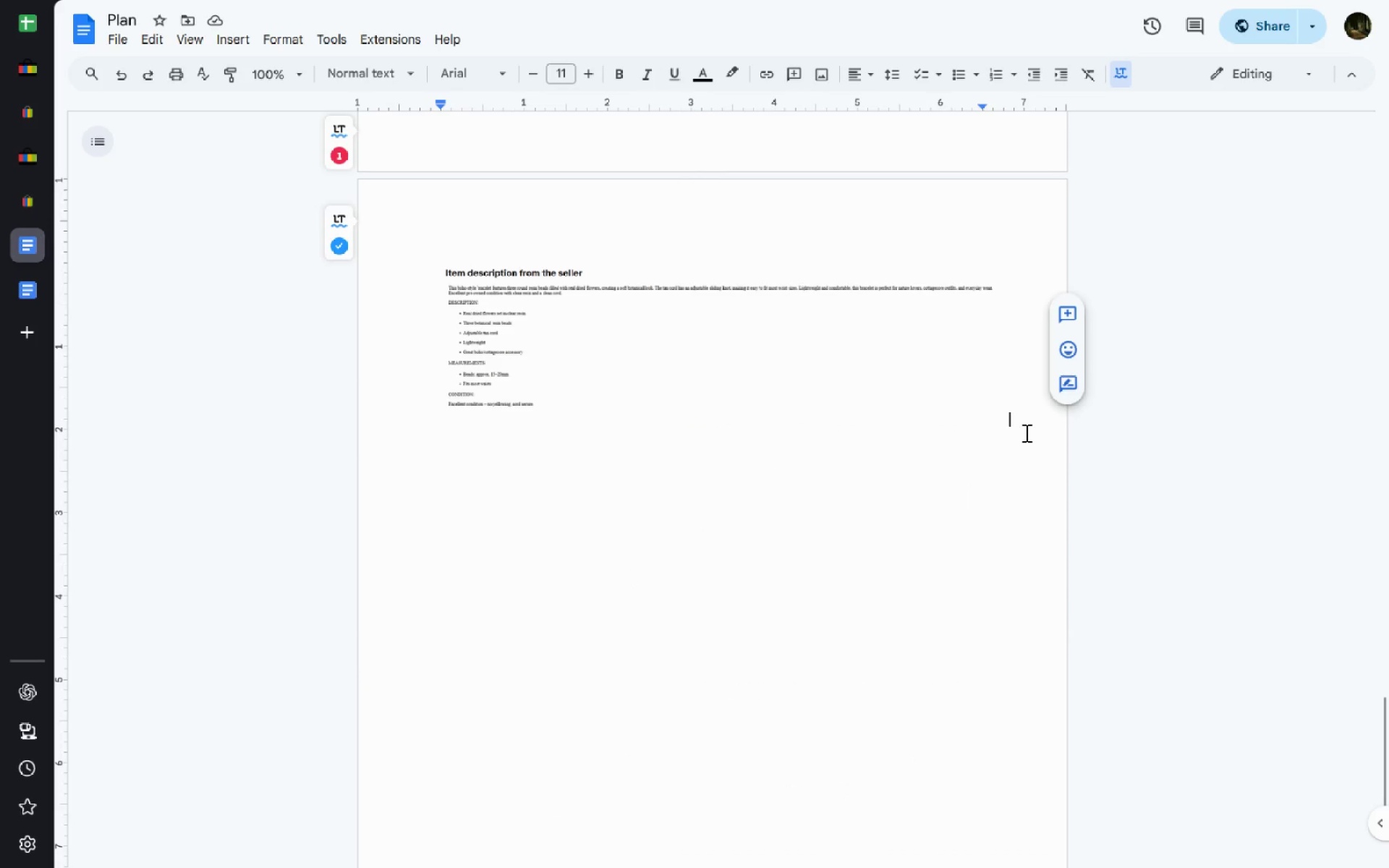 
key(Enter)
 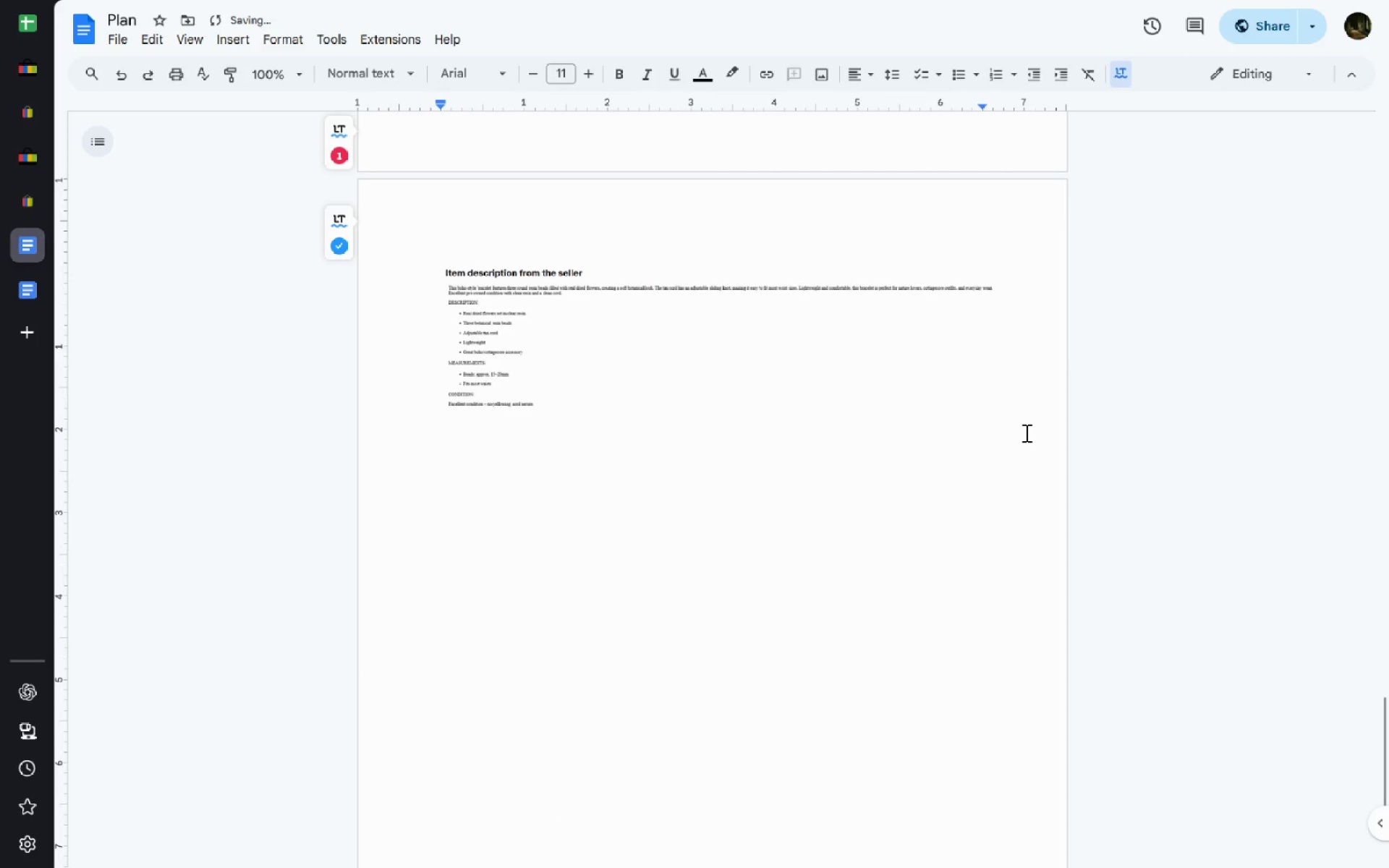 
key(Control+V)
 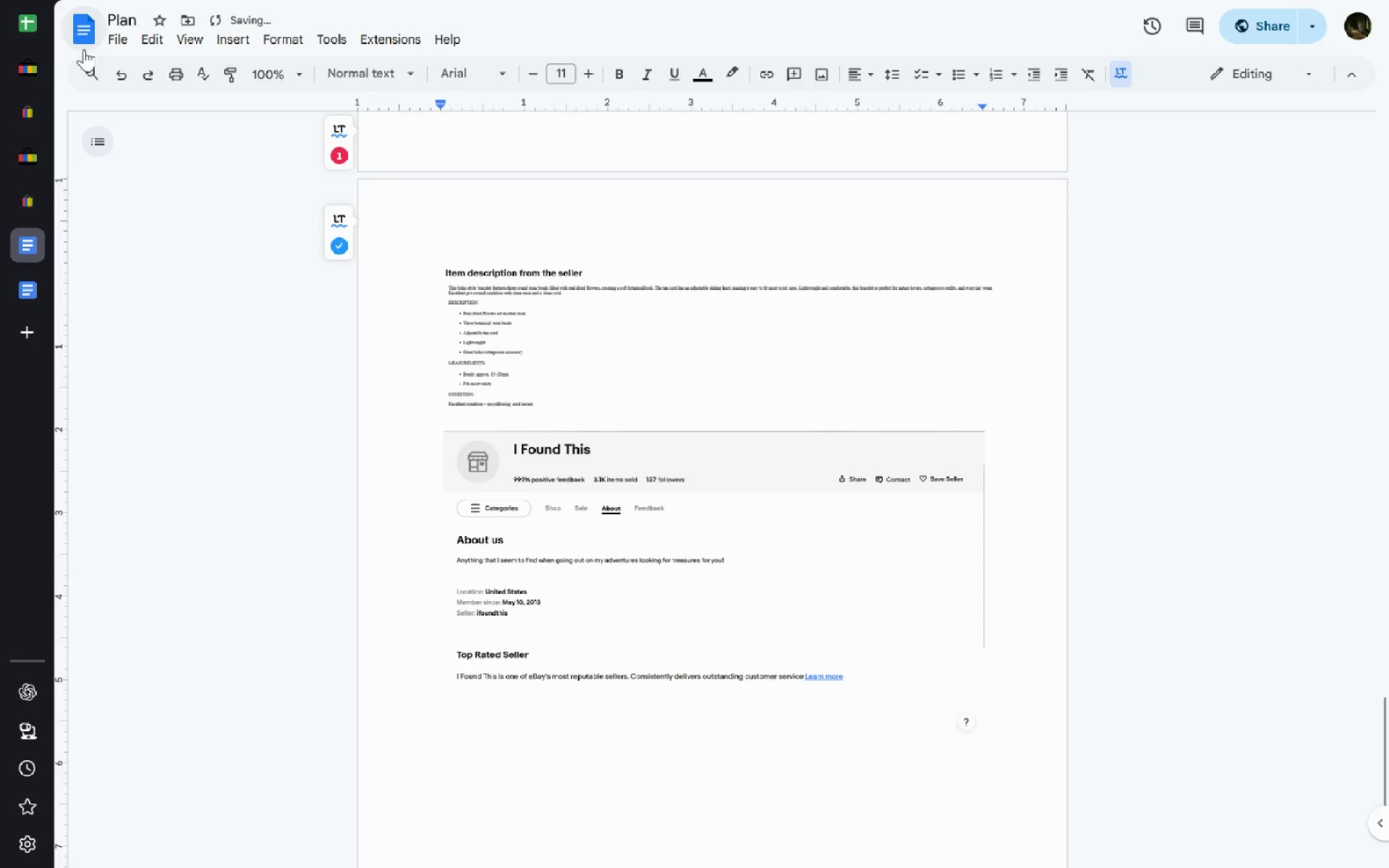 
left_click([22, 78])
 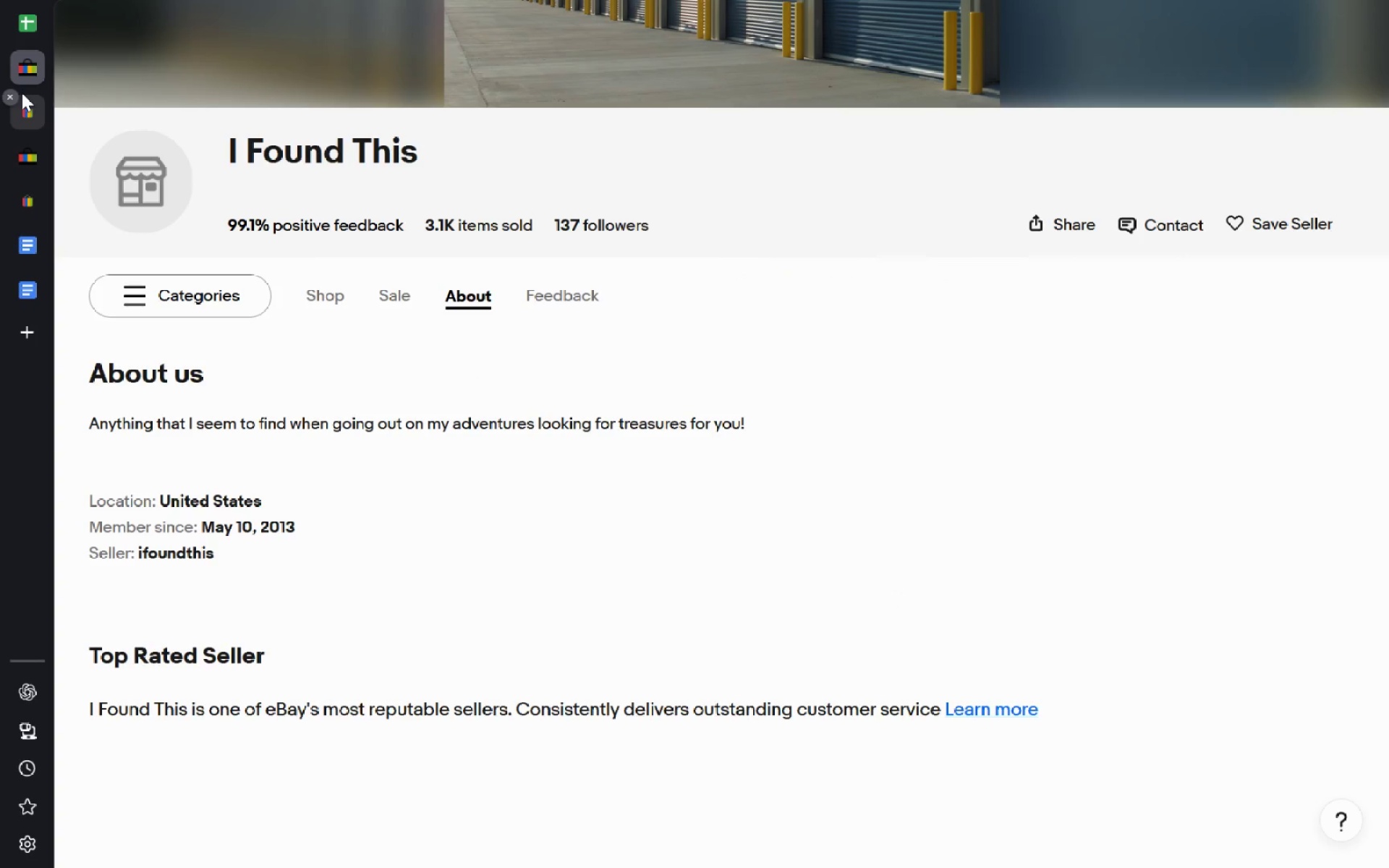 
left_click([22, 103])
 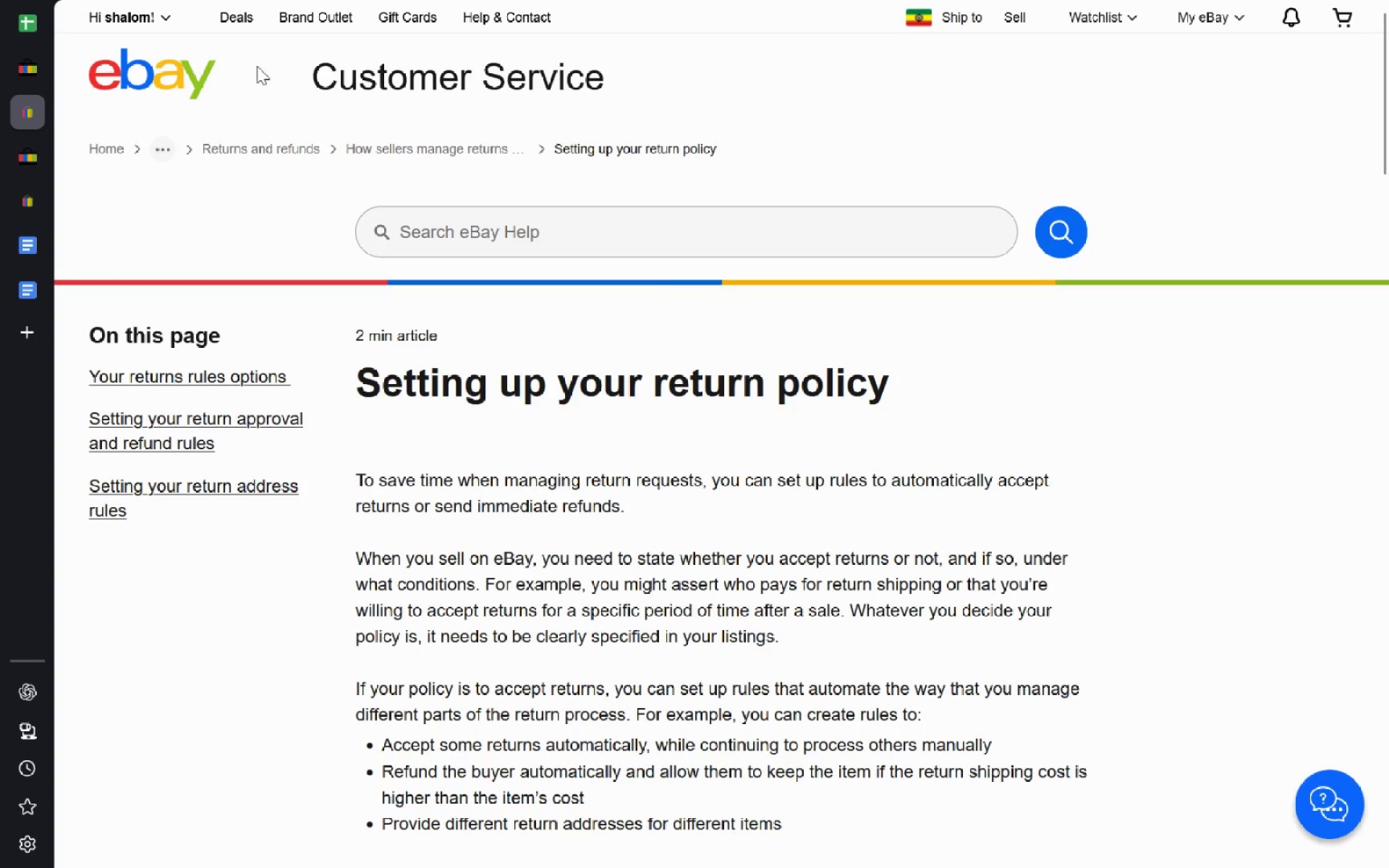 
left_click([148, 64])
 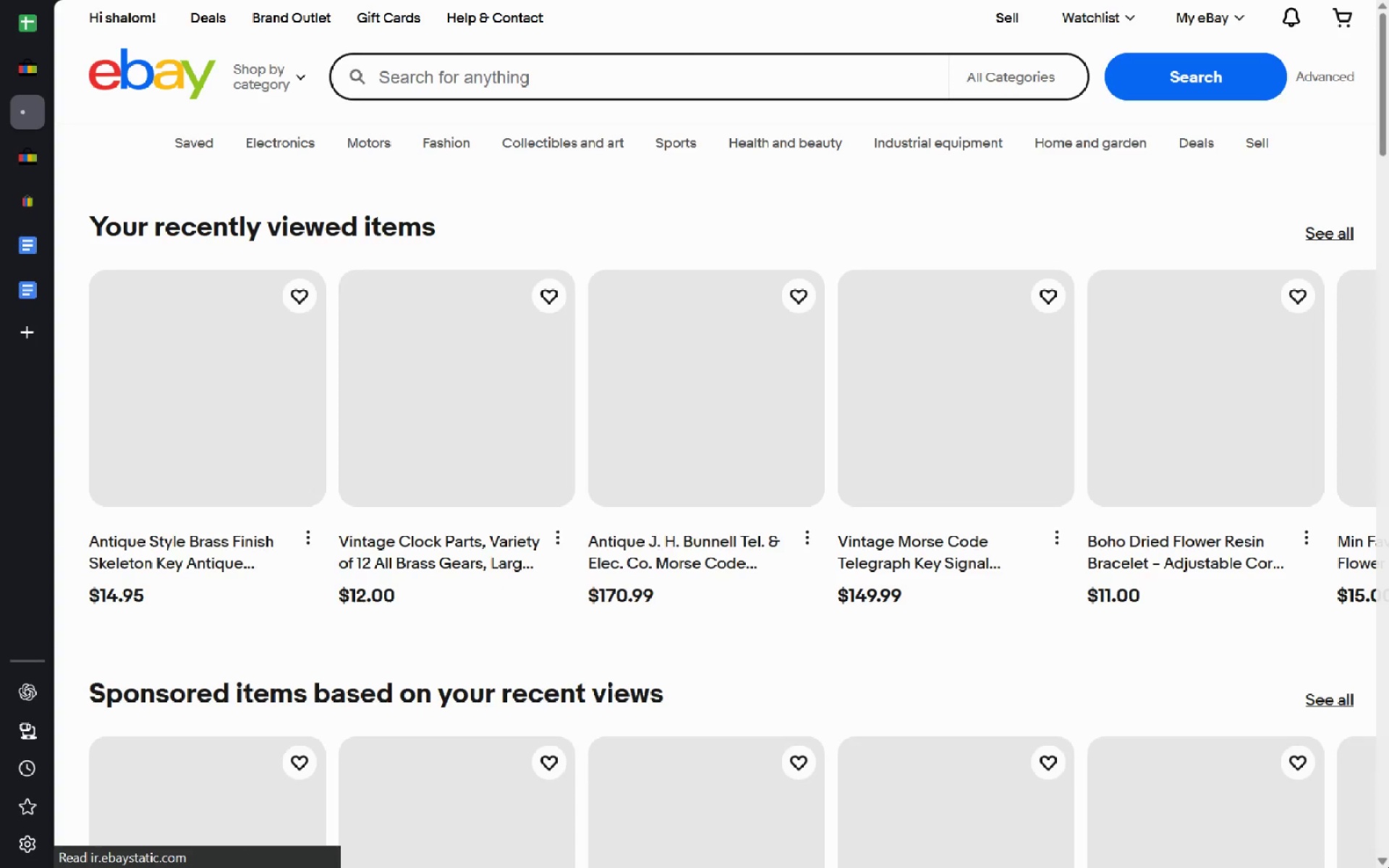 
key(Meta+MetaLeft)
 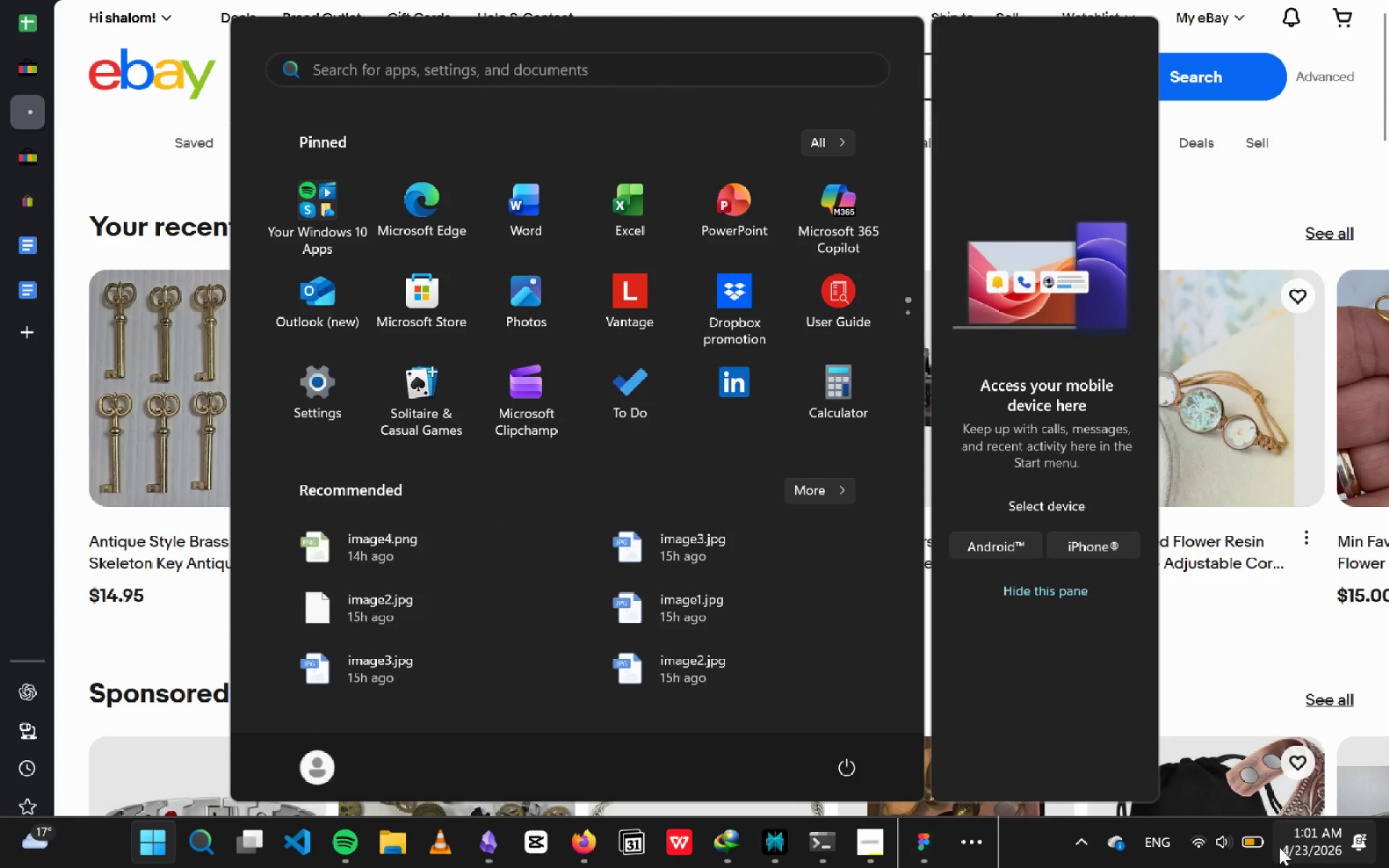 
left_click([1265, 844])
 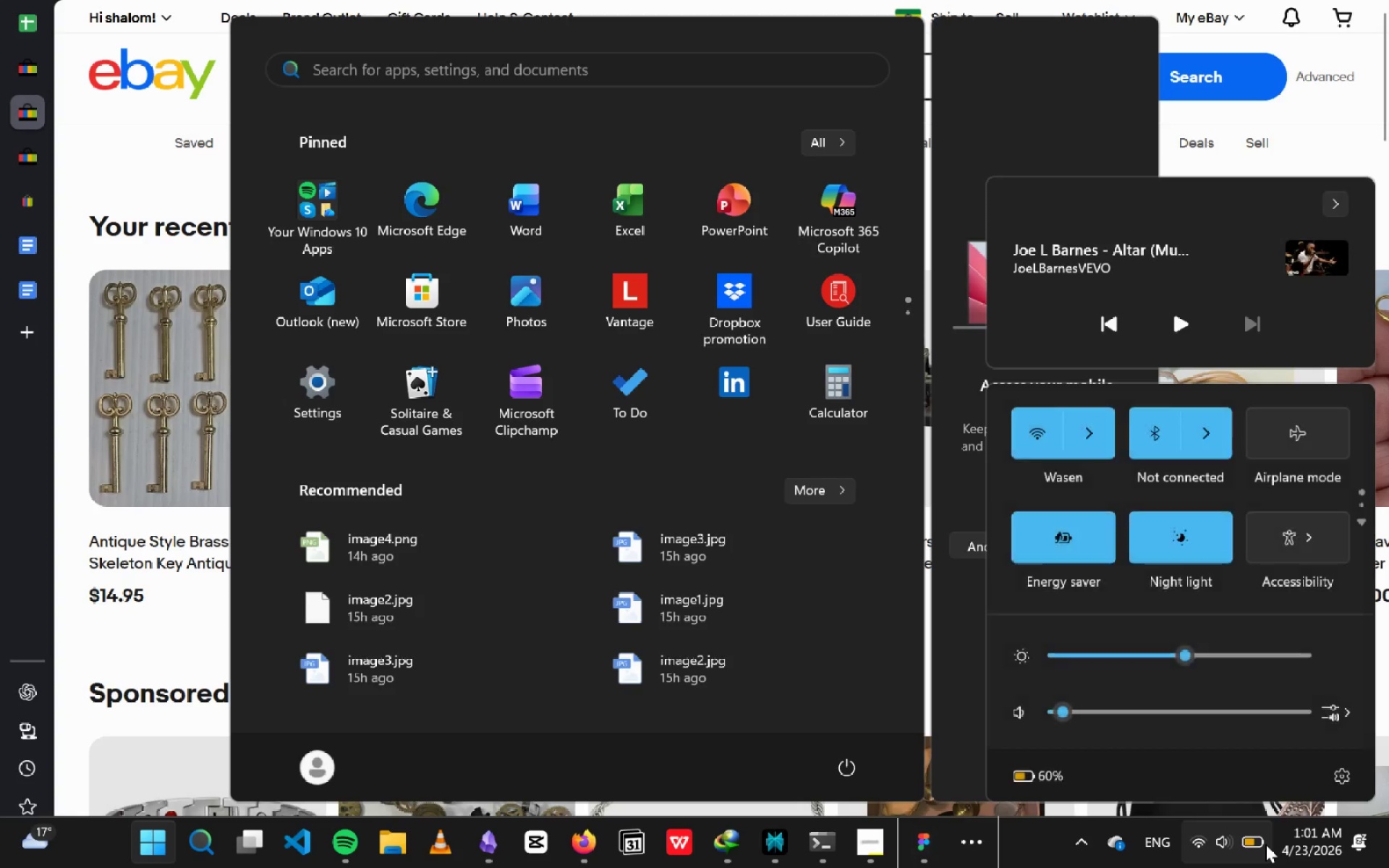 
left_click([1265, 844])
 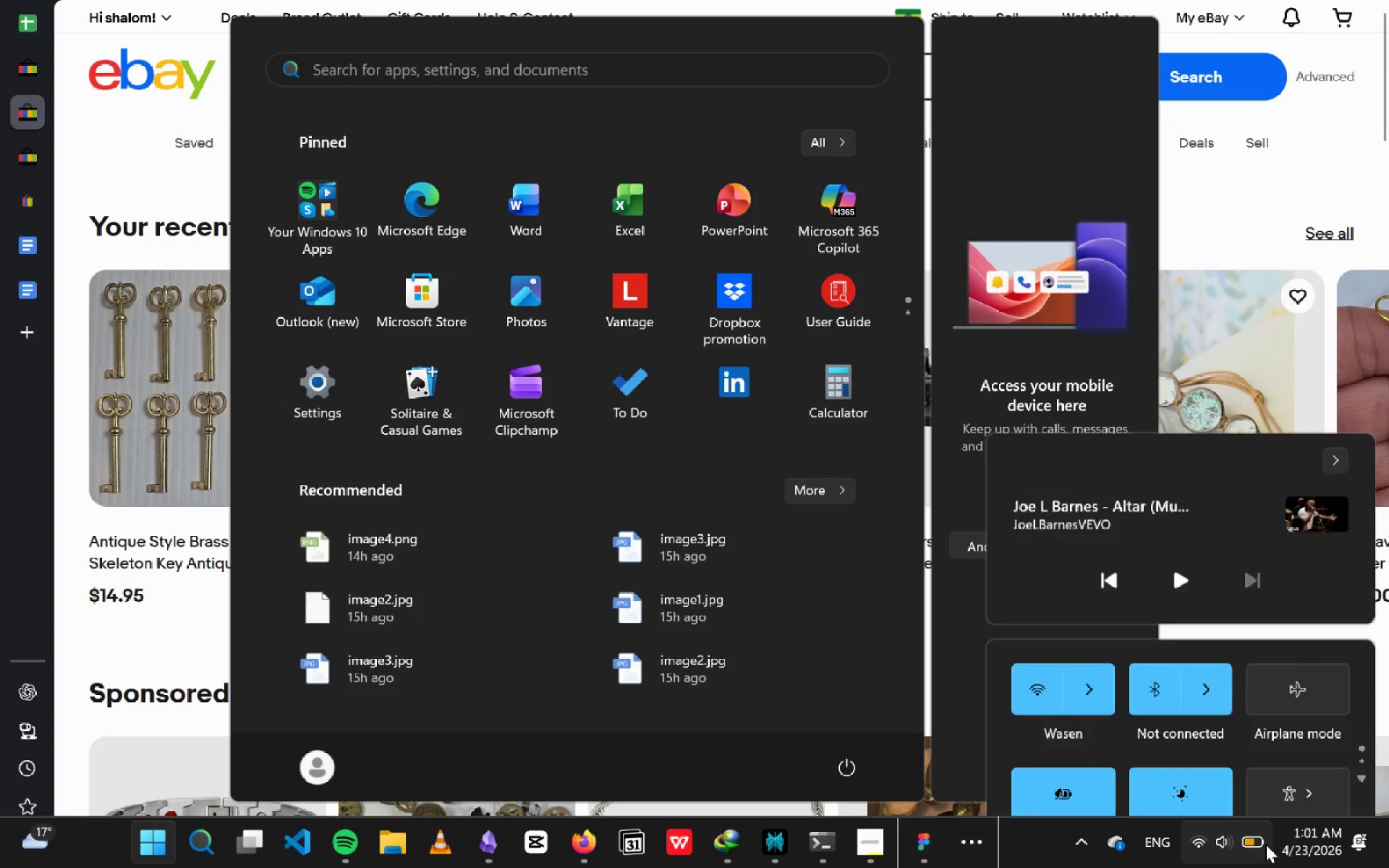 
key(Meta+MetaLeft)
 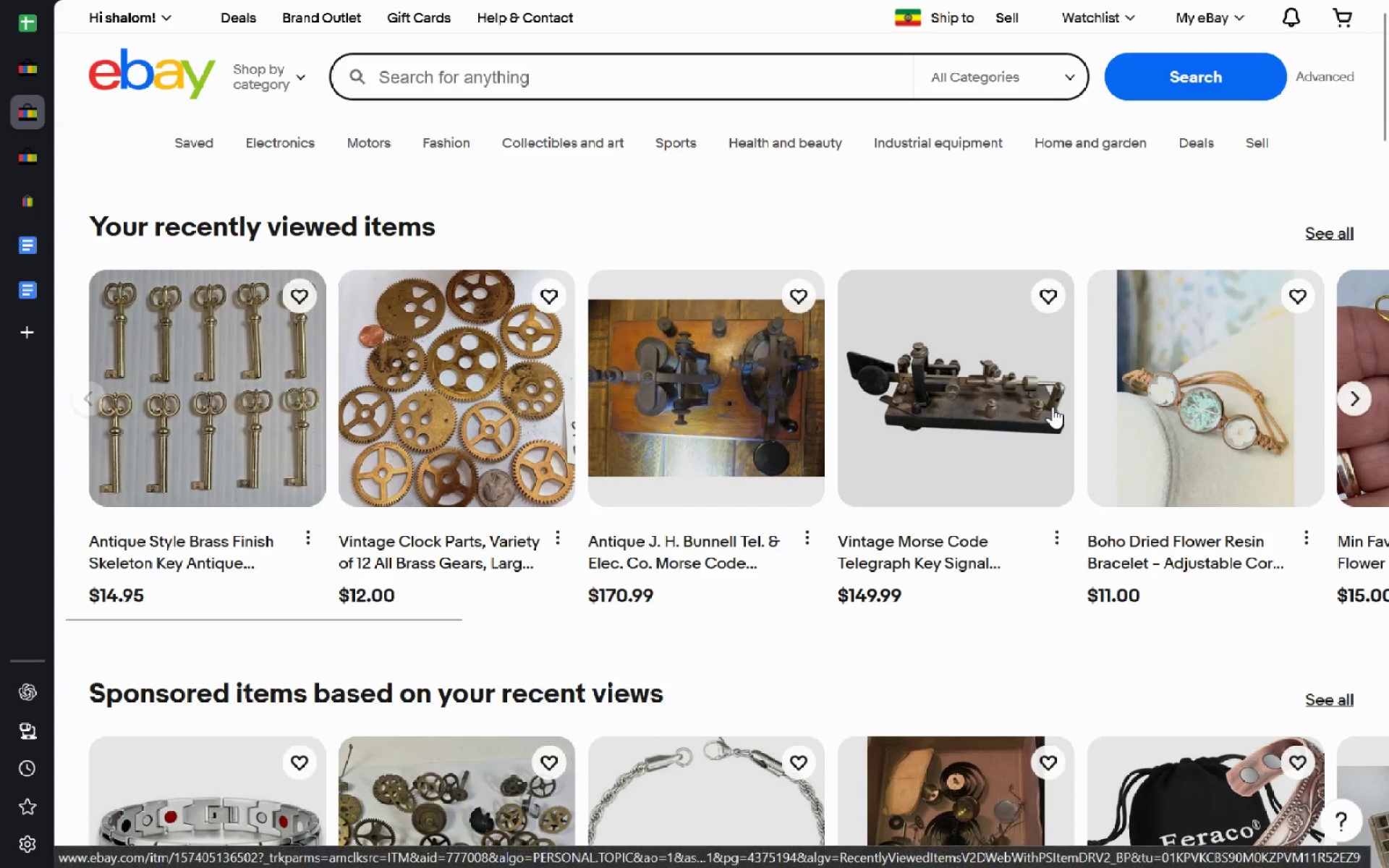 
mouse_move([795, 506])